 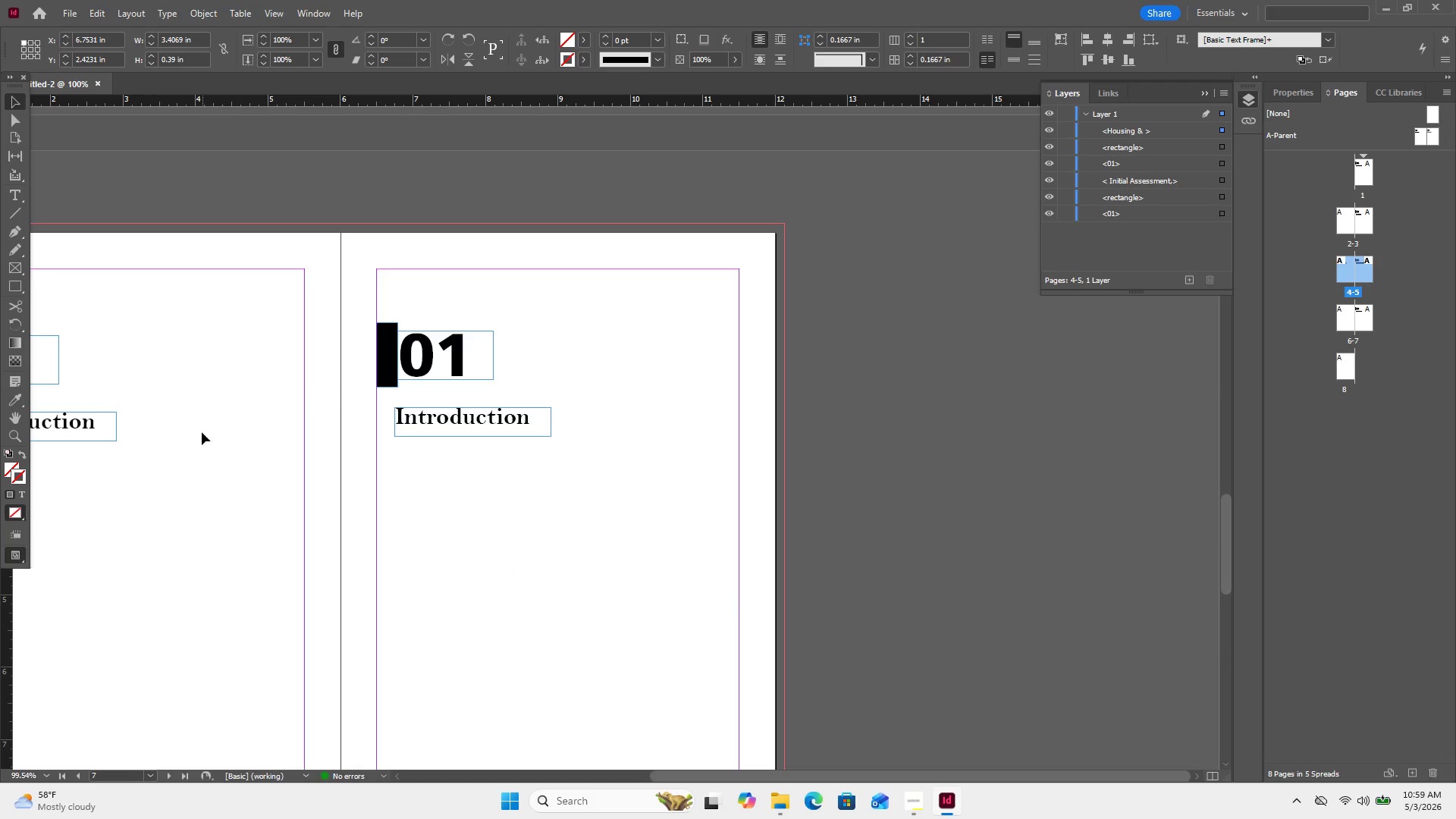 
left_click_drag(start_coordinate=[692, 765], to_coordinate=[688, 771])
 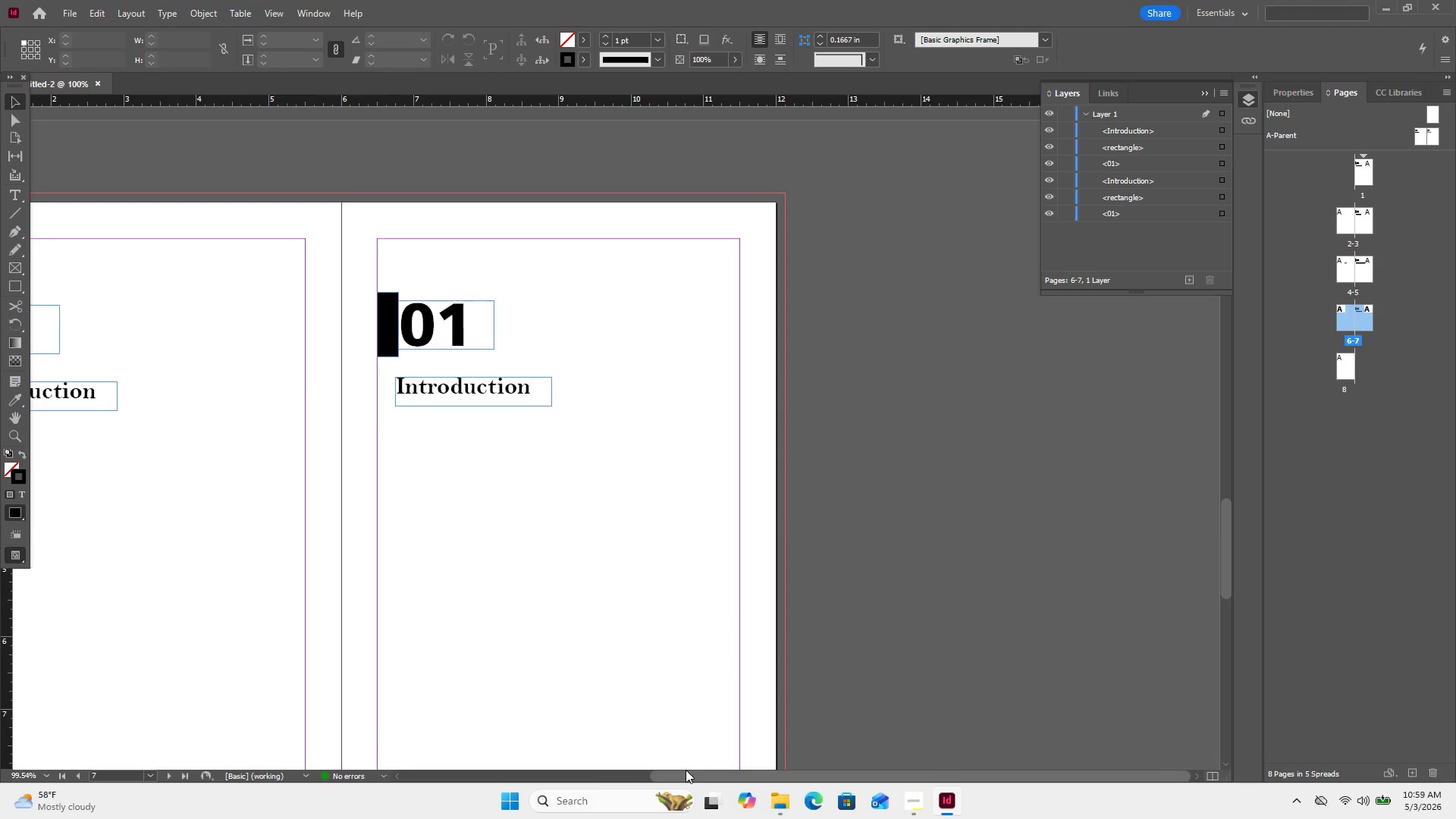 
left_click_drag(start_coordinate=[686, 770], to_coordinate=[645, 767])
 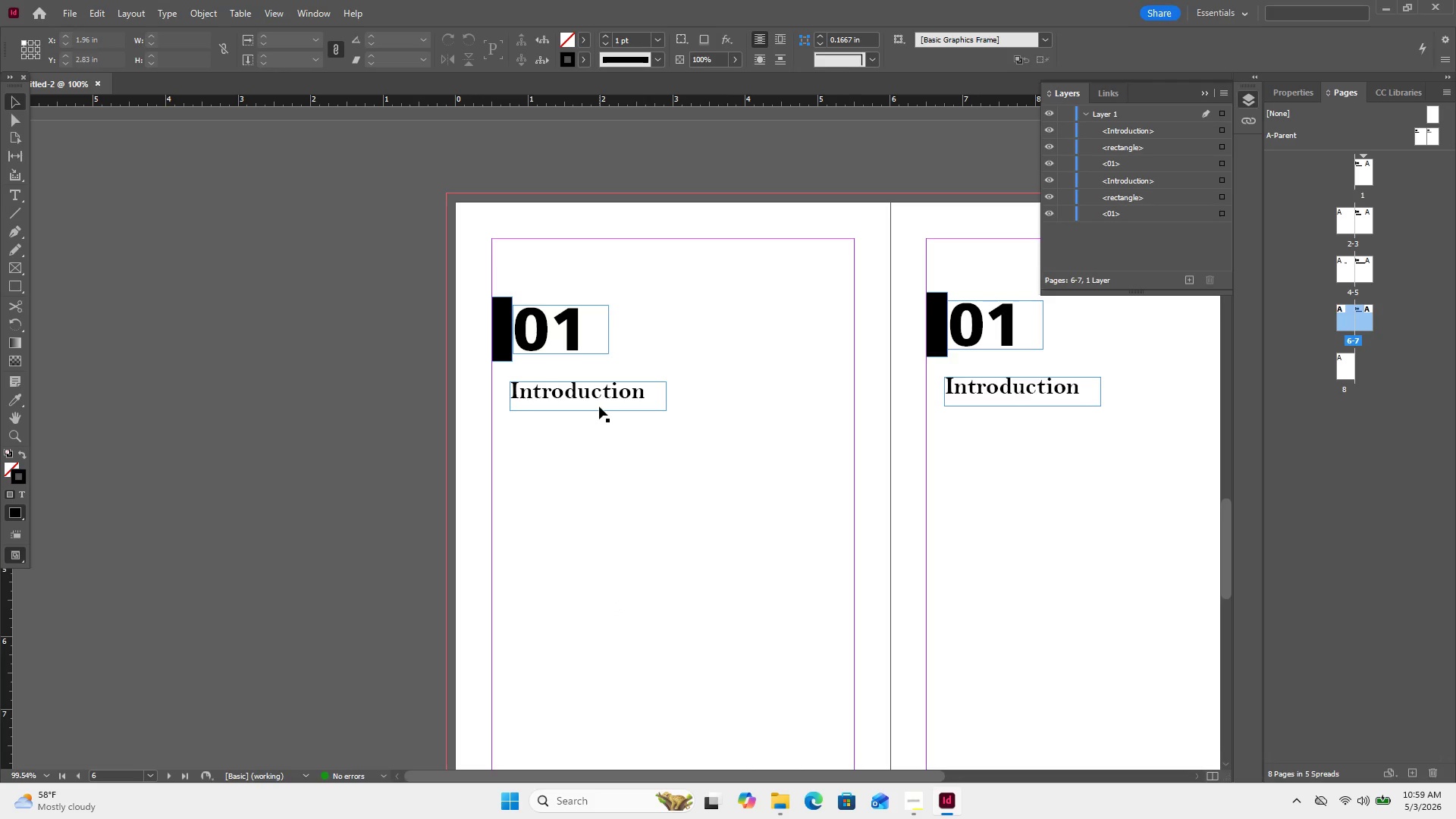 
double_click([599, 406])
 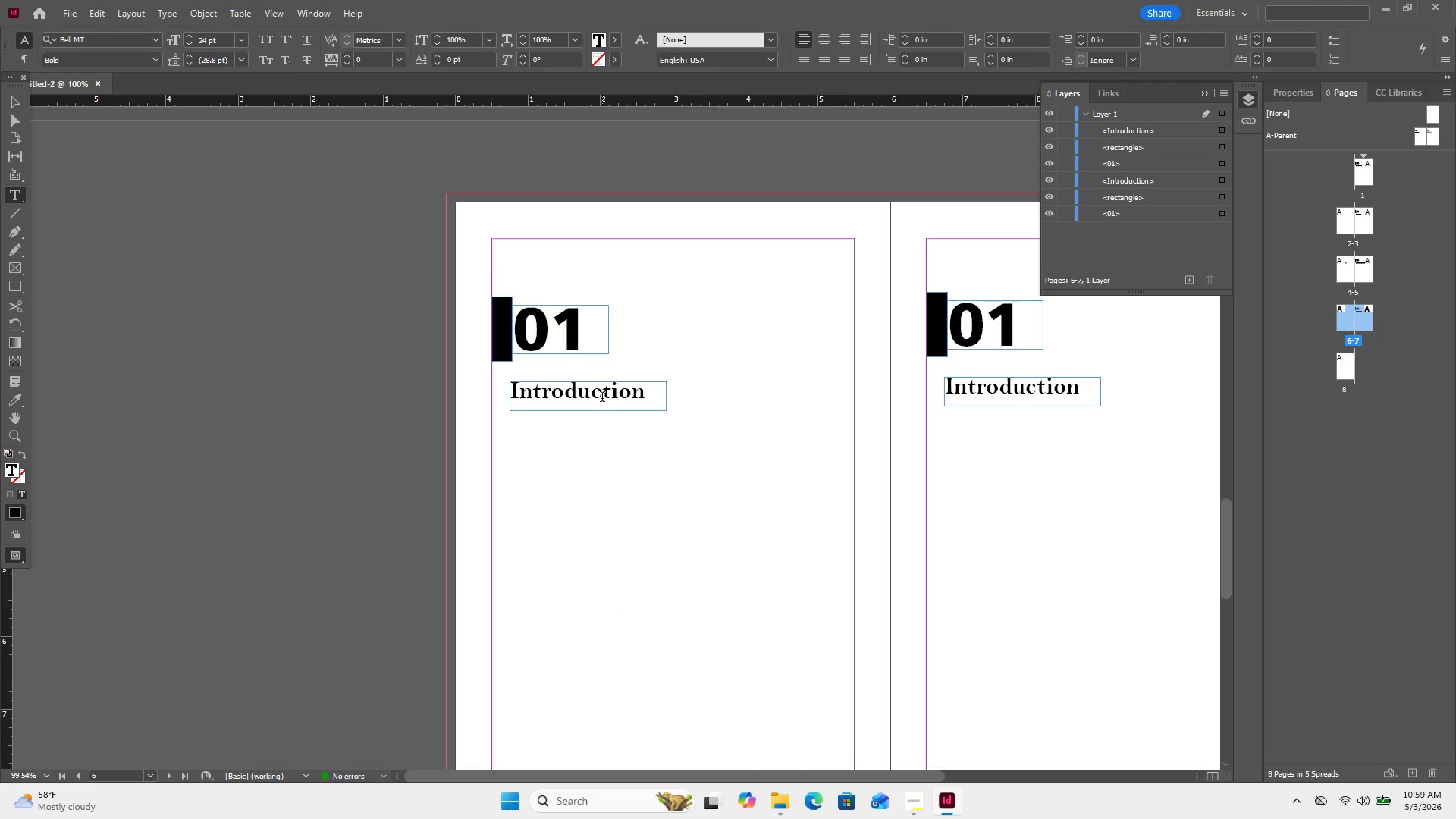 
left_click([602, 398])
 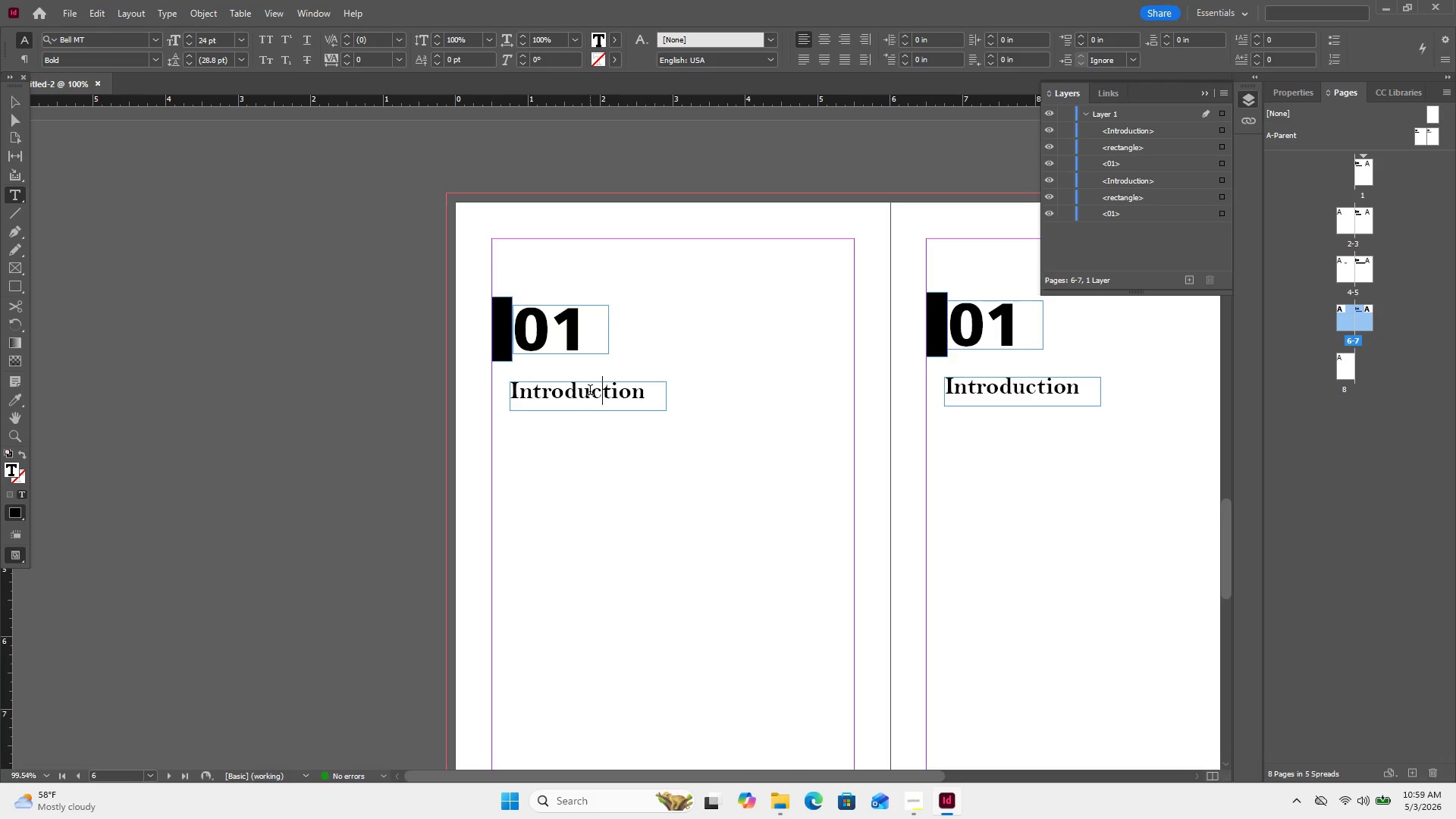 
key(Control+A)
 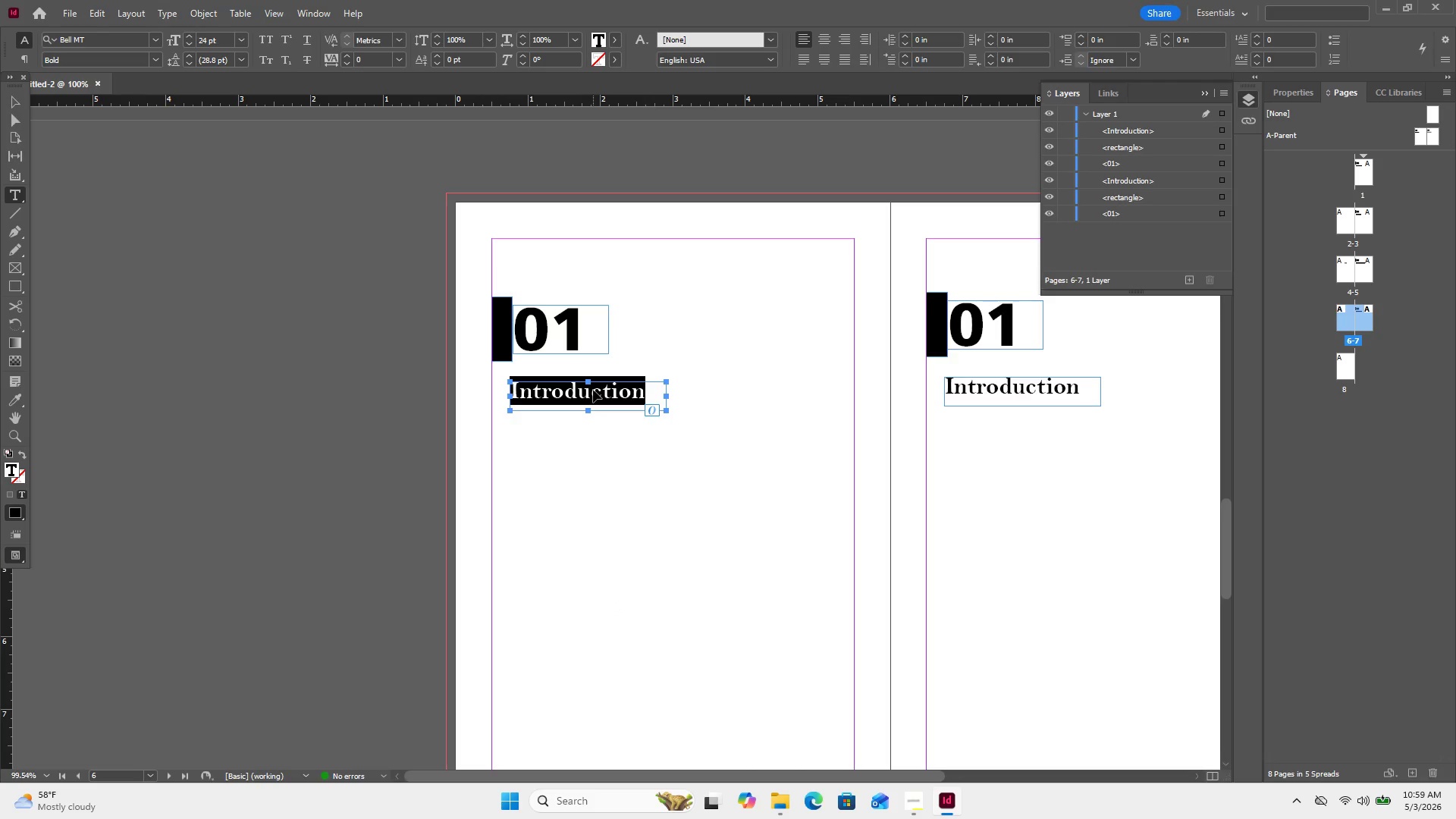 
key(Control+V)
 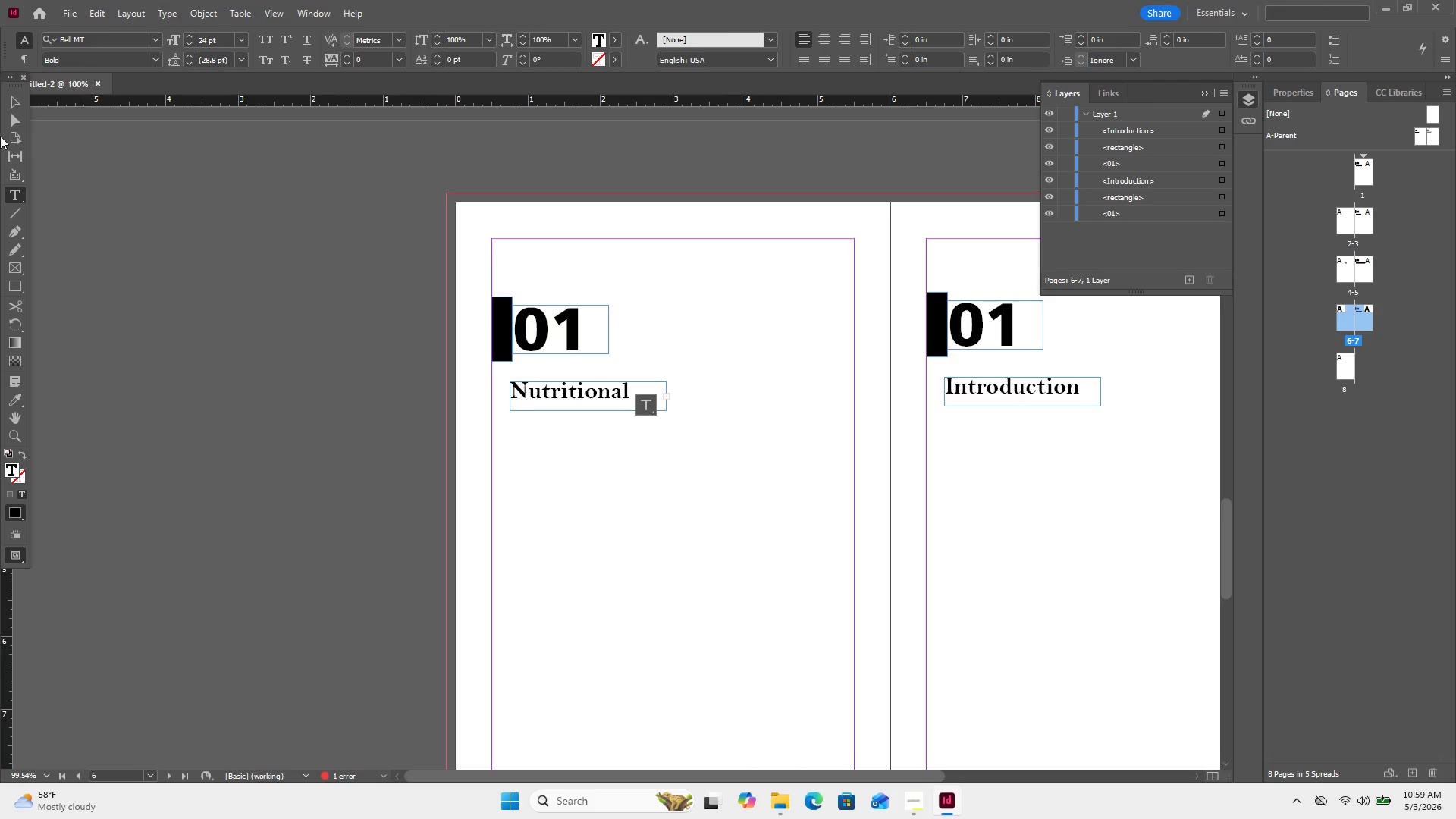 
left_click([17, 101])
 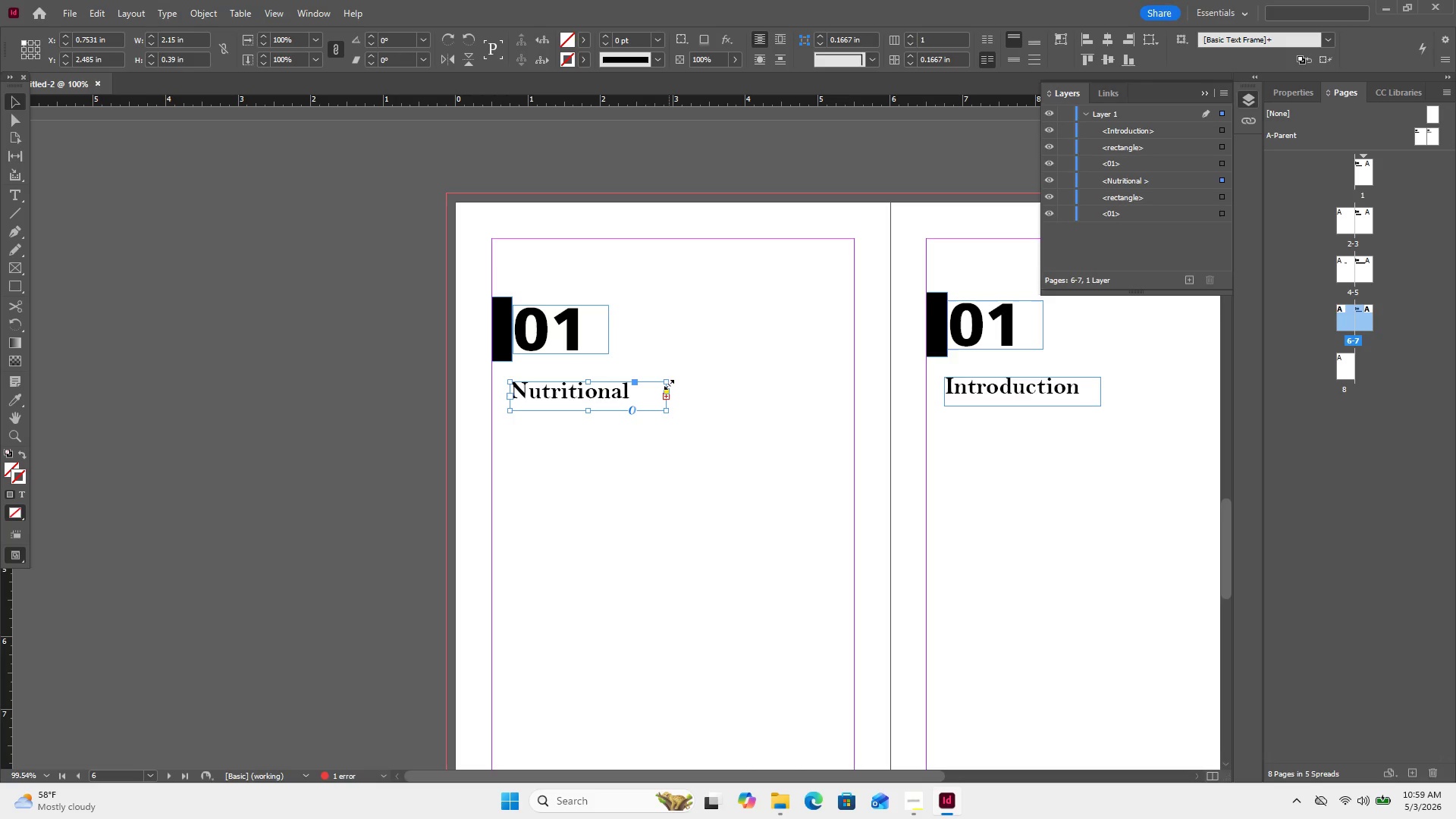 
left_click([670, 381])
 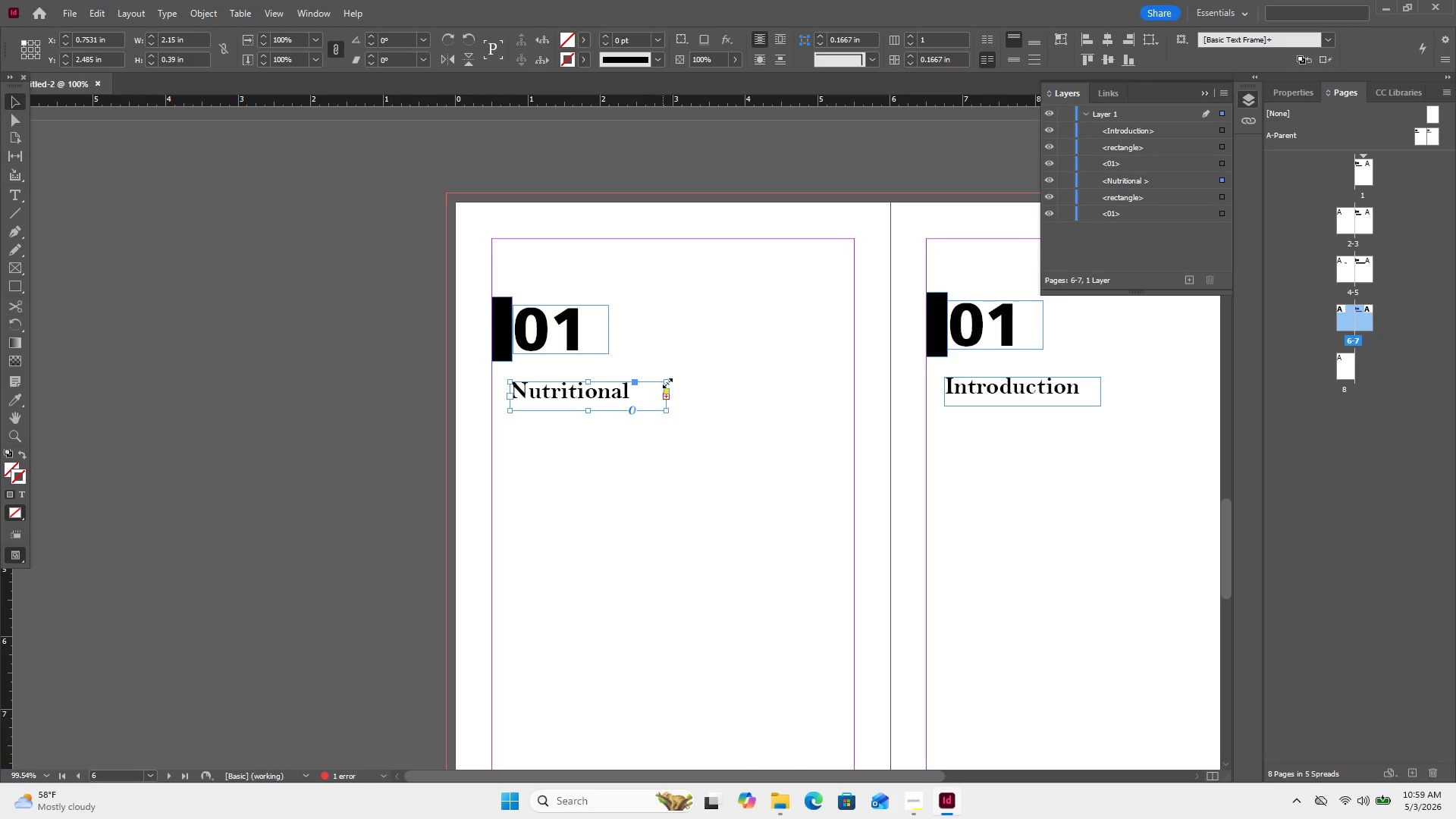 
left_click_drag(start_coordinate=[667, 383], to_coordinate=[767, 384])
 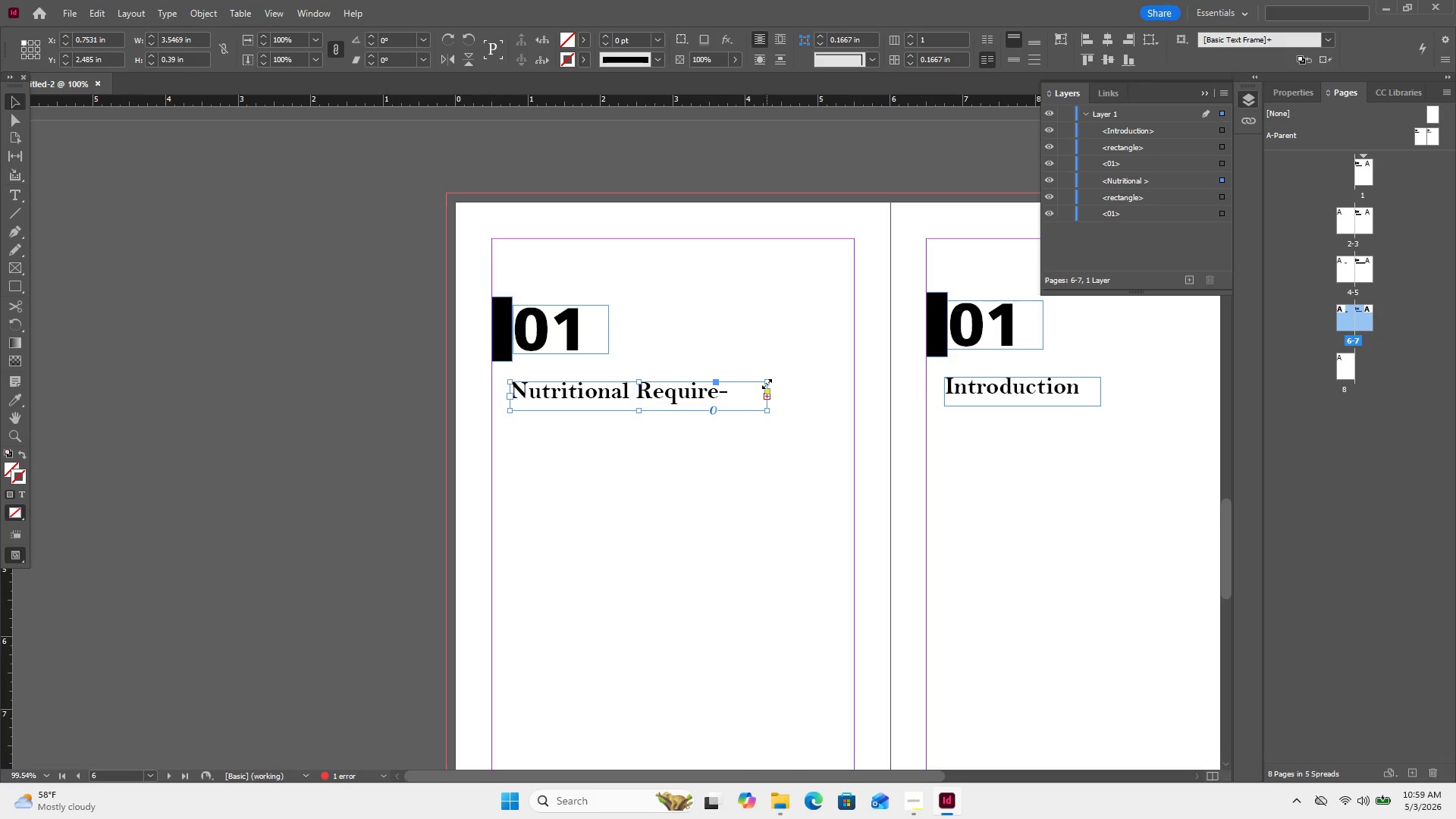 
left_click_drag(start_coordinate=[767, 384], to_coordinate=[868, 382])
 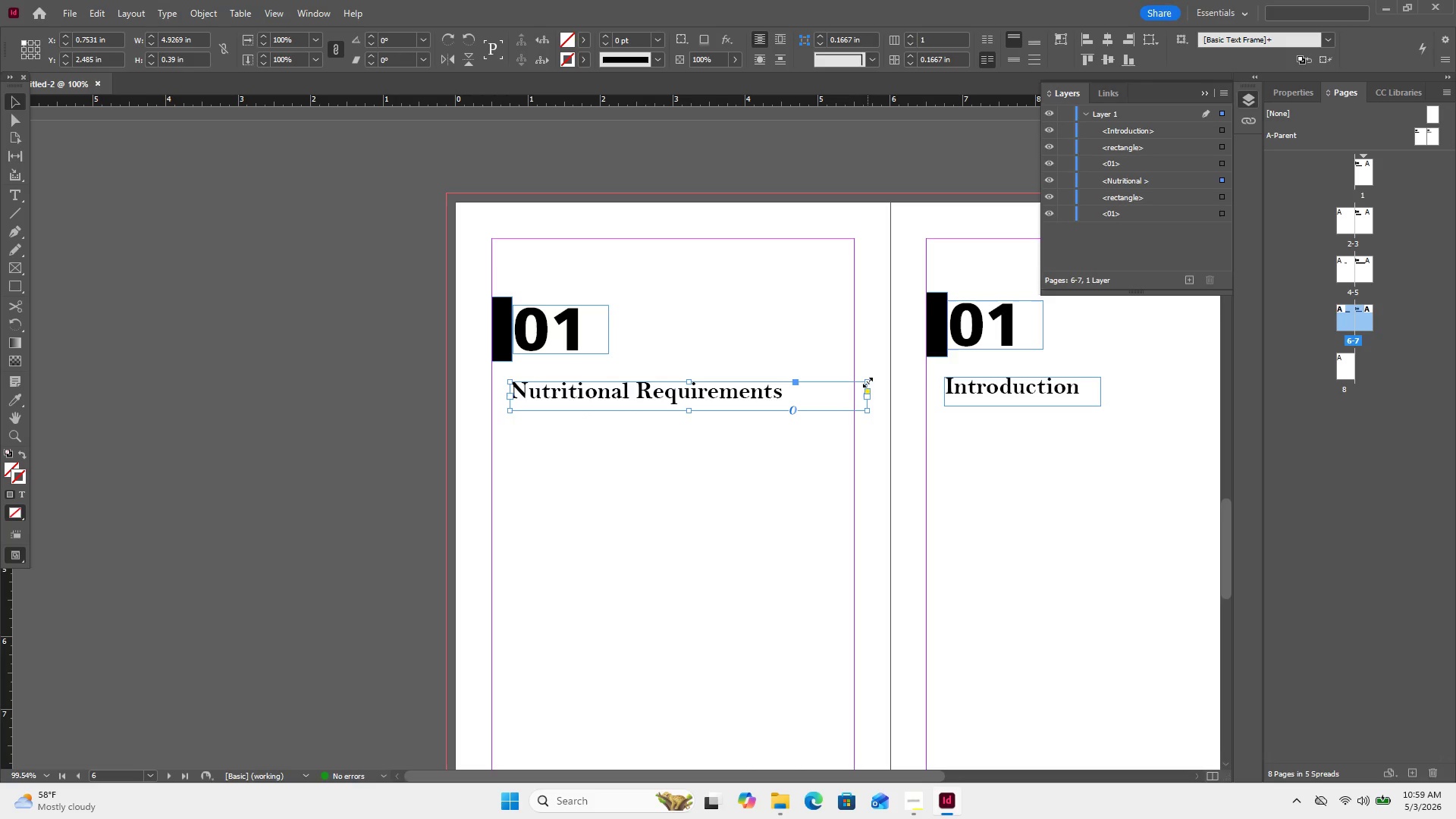 
left_click_drag(start_coordinate=[868, 382], to_coordinate=[793, 382])
 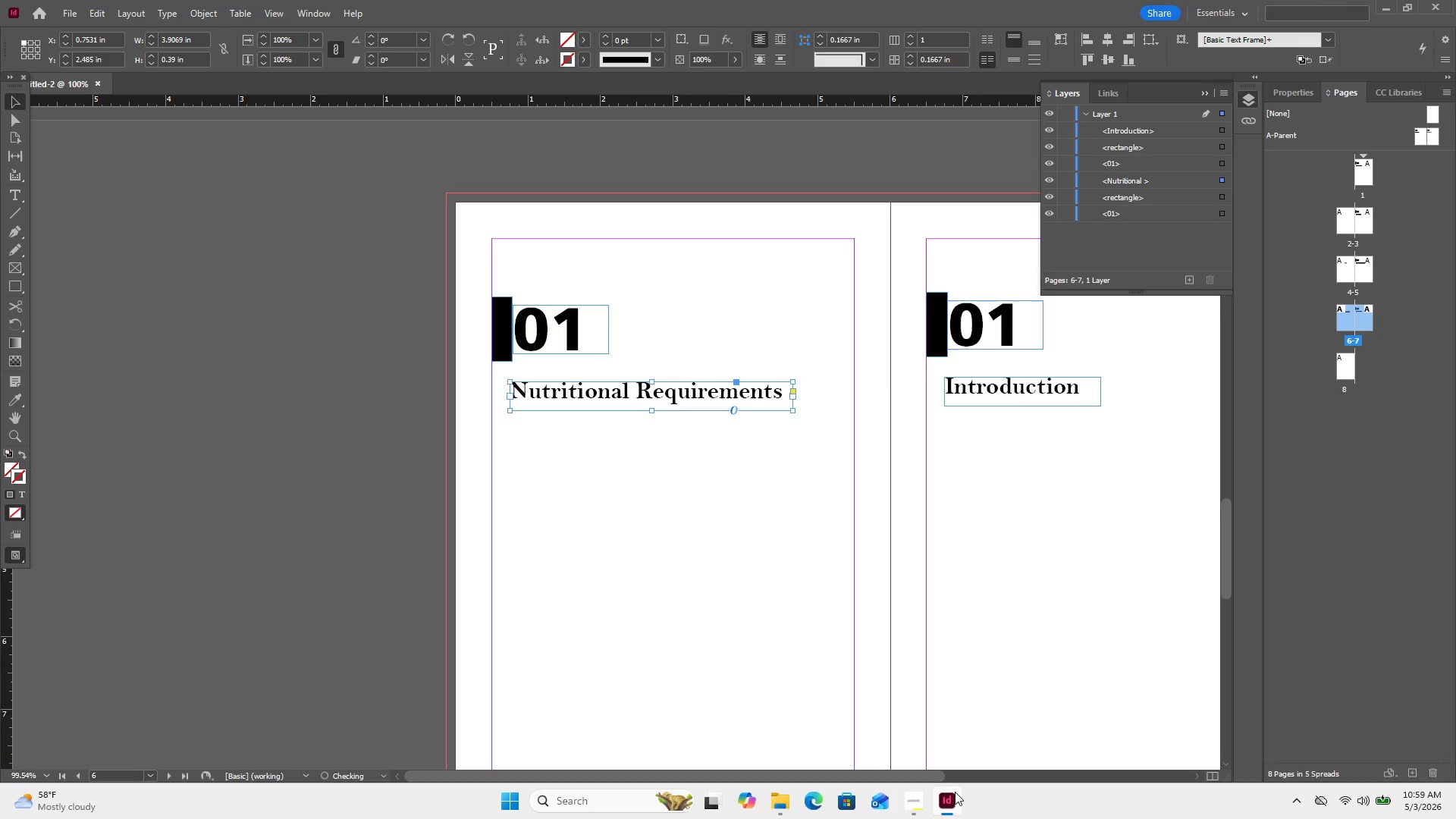 
left_click_drag(start_coordinate=[956, 792], to_coordinate=[950, 794])
 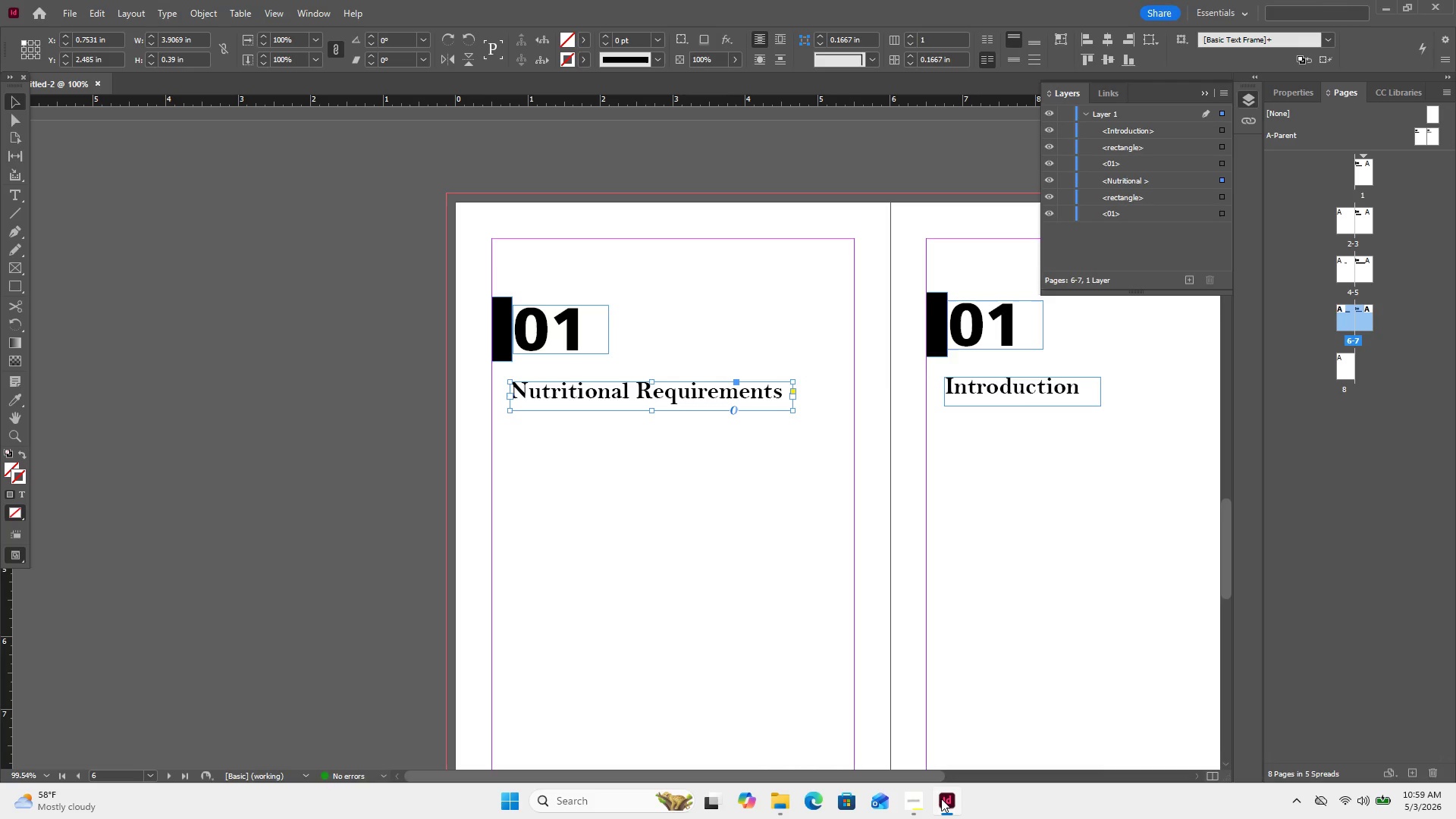 
left_click([941, 799])